 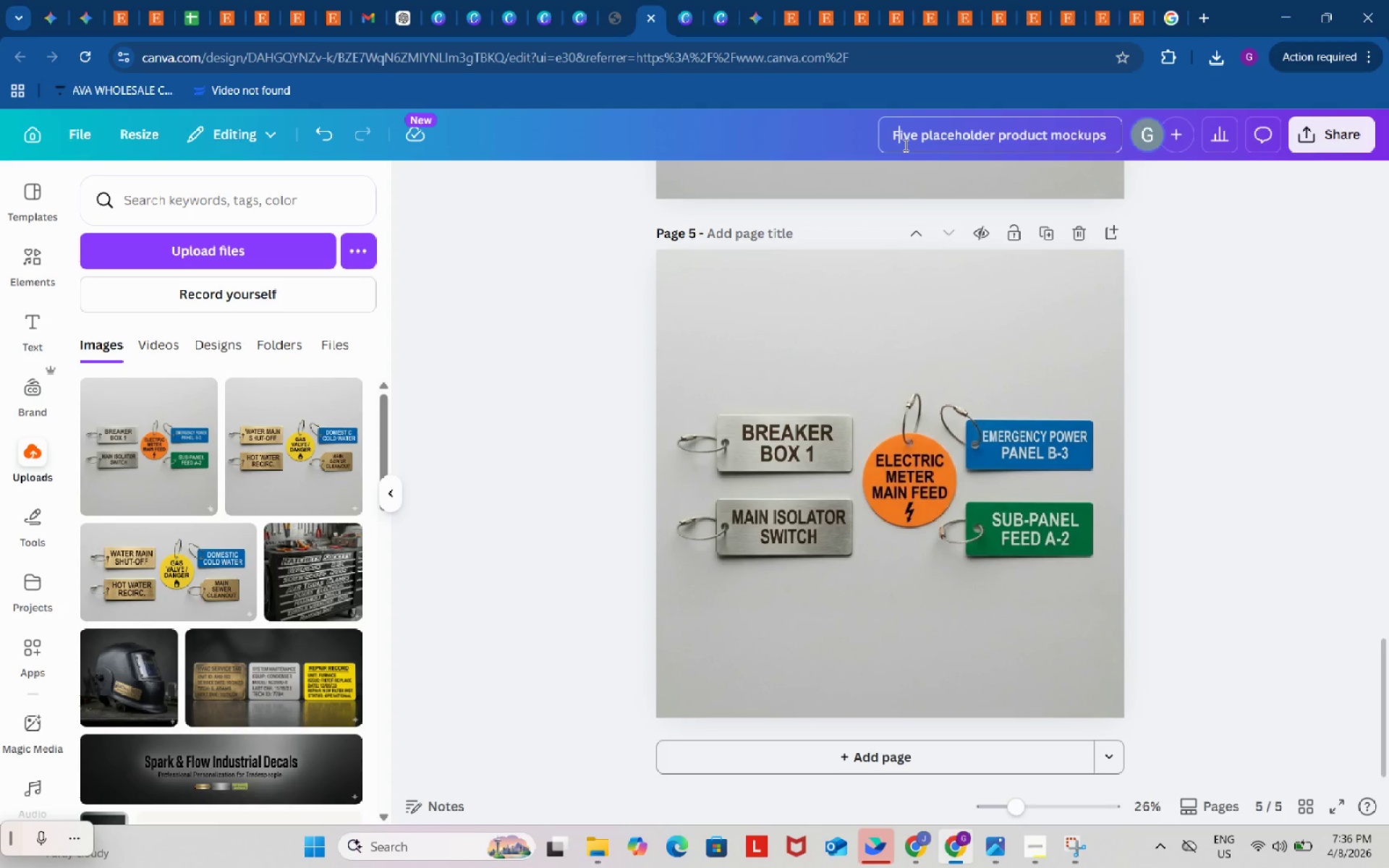 
left_click([1205, 292])
 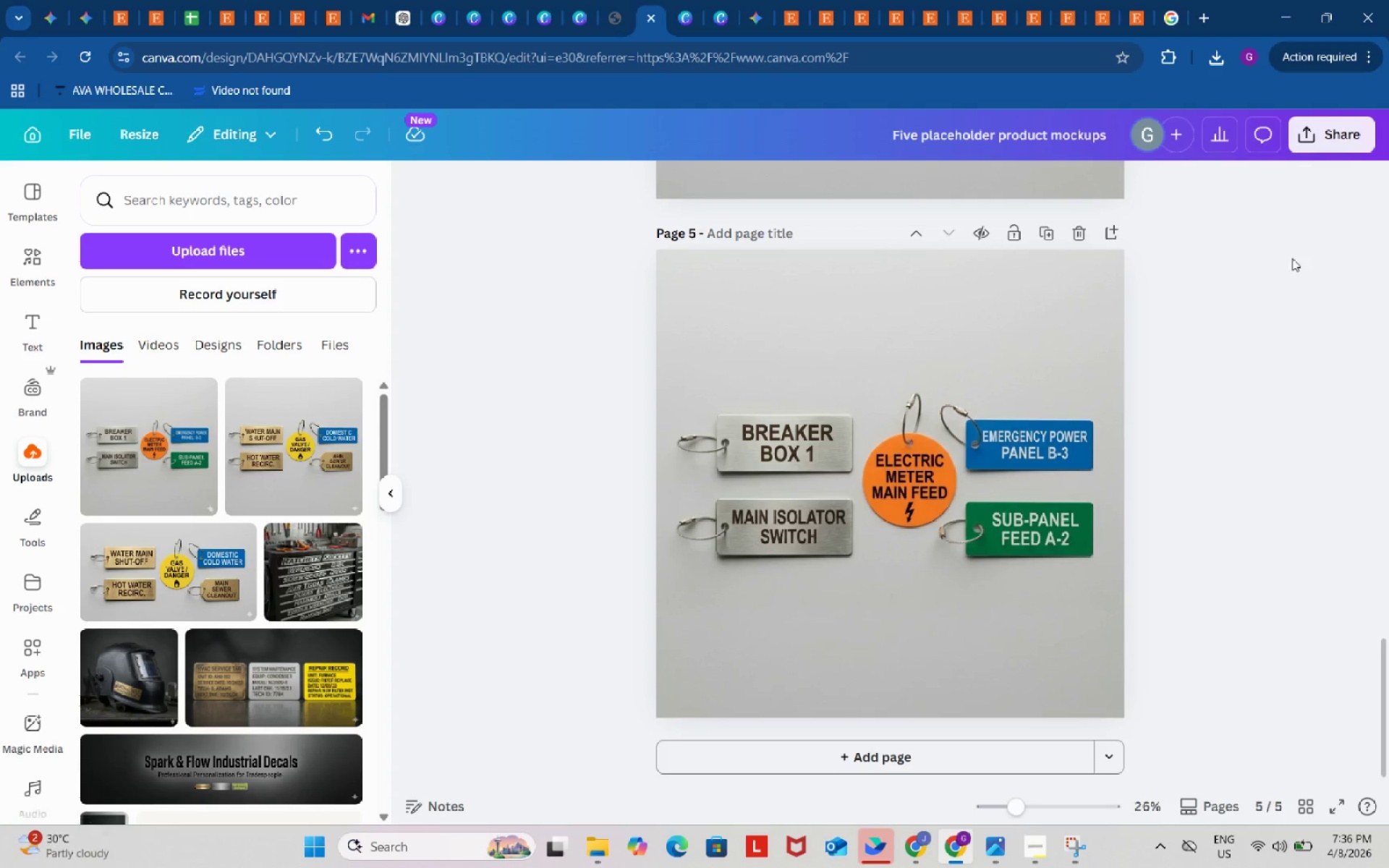 
scroll: coordinate [1274, 388], scroll_direction: up, amount: 29.0
 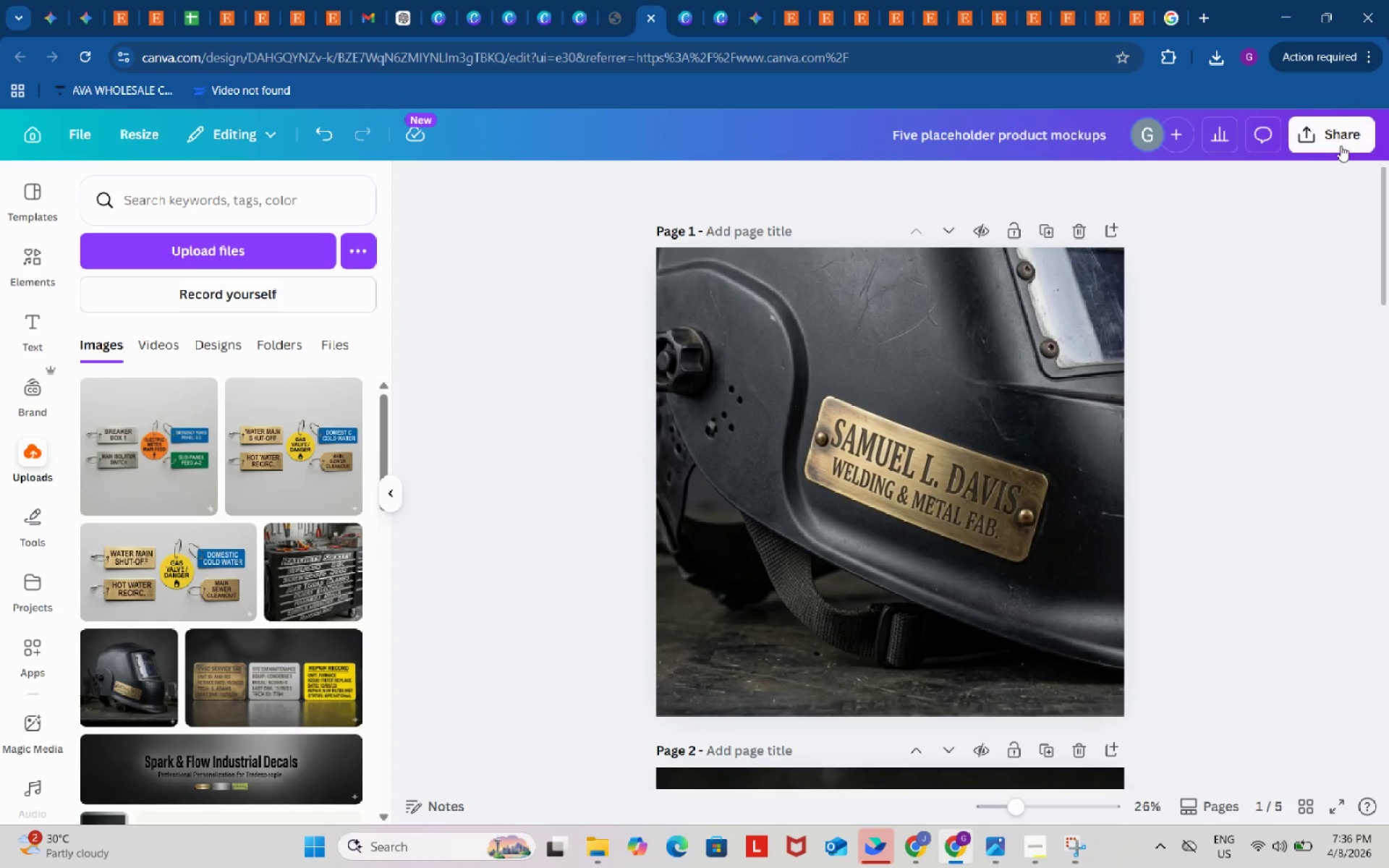 
left_click([1339, 141])
 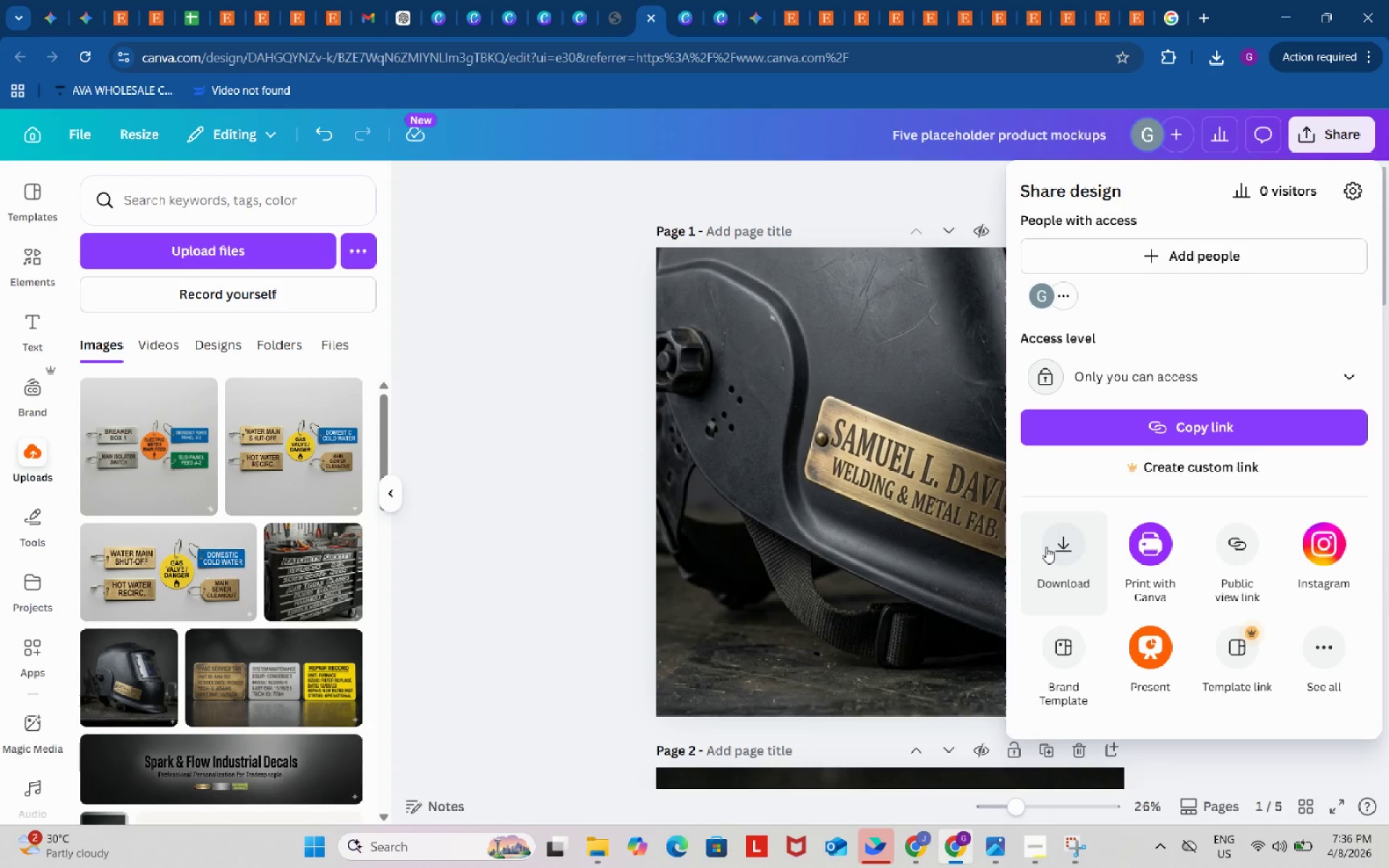 
left_click([1079, 546])
 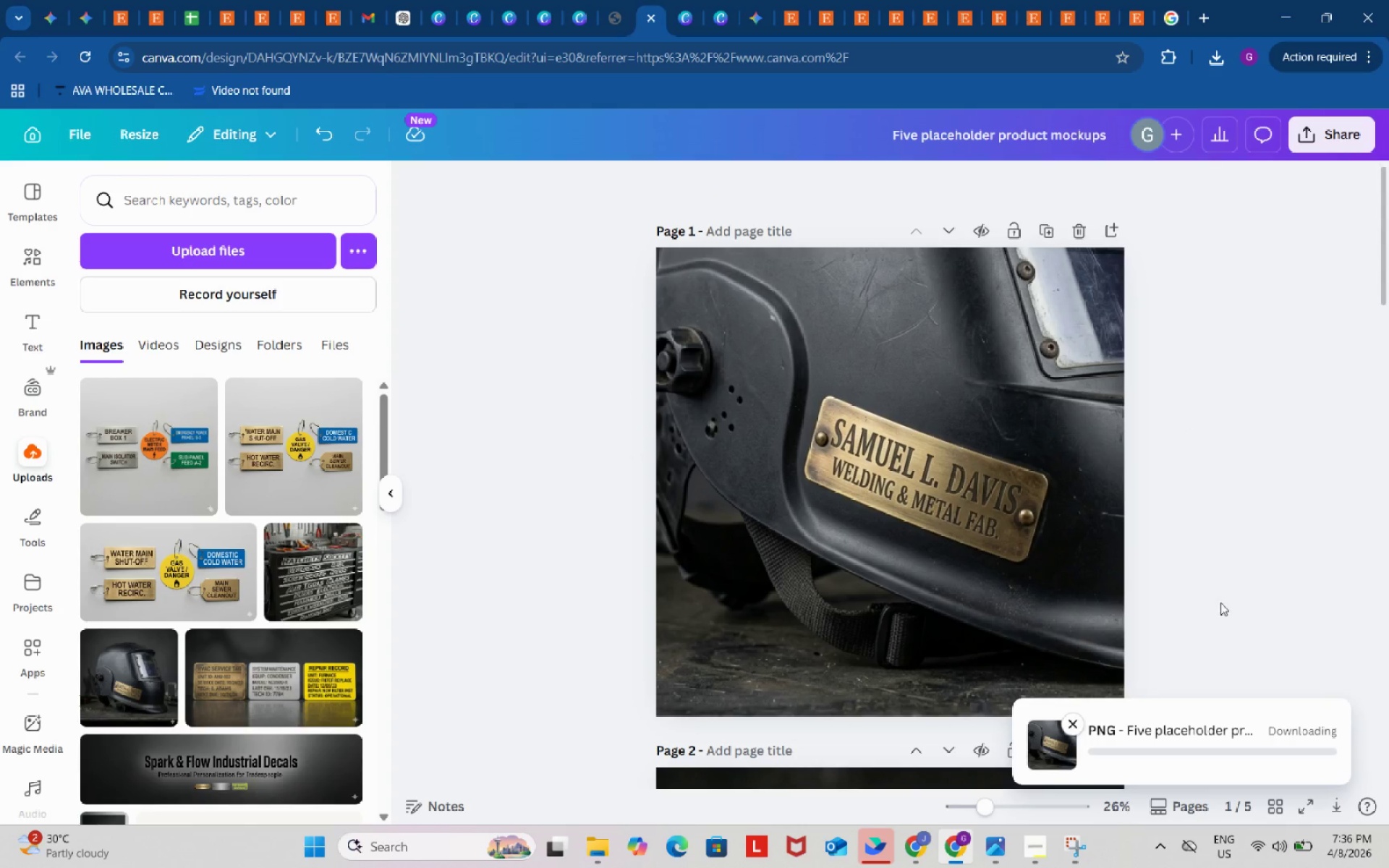 
left_click([614, 0])
 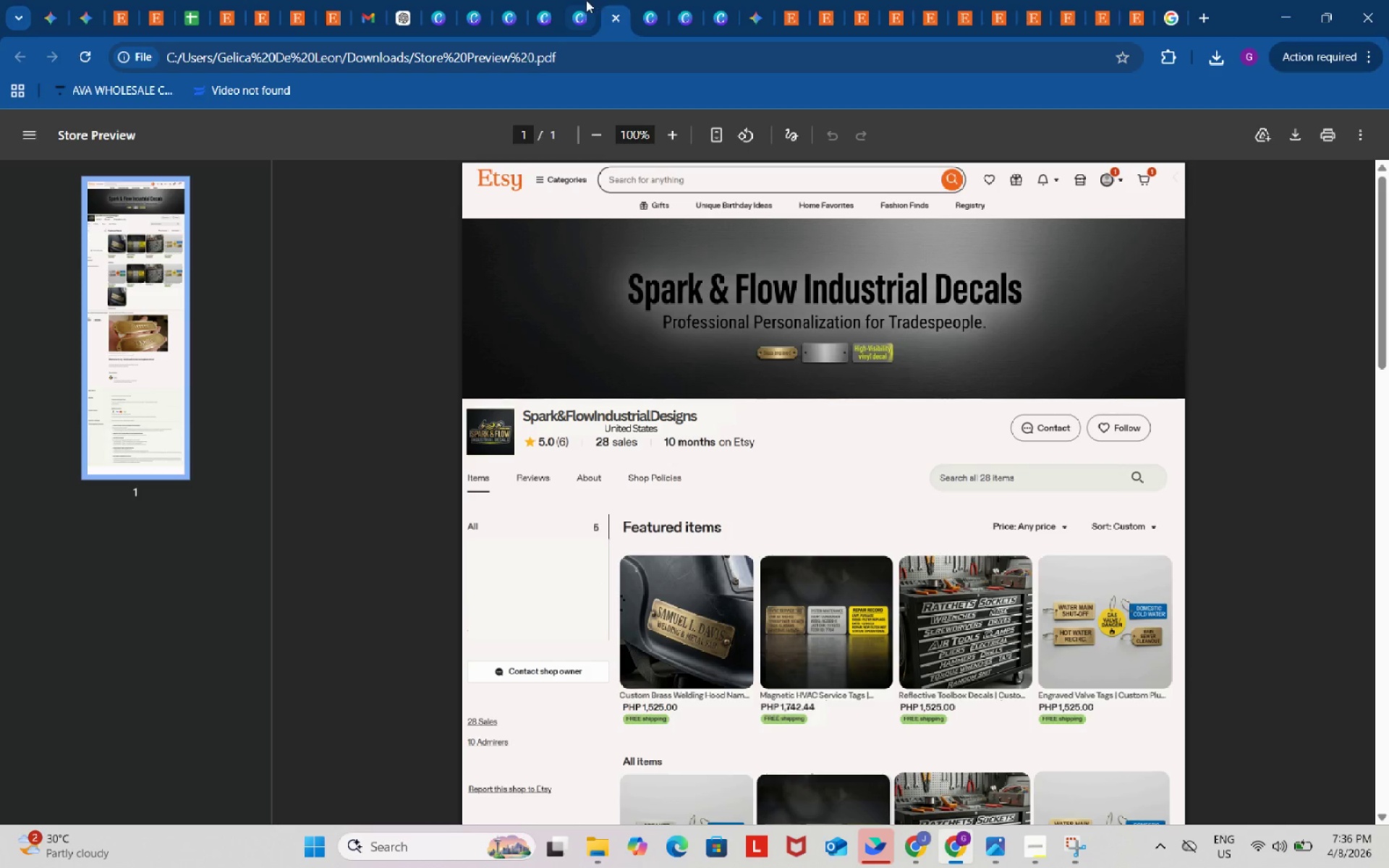 
left_click([585, 0])
 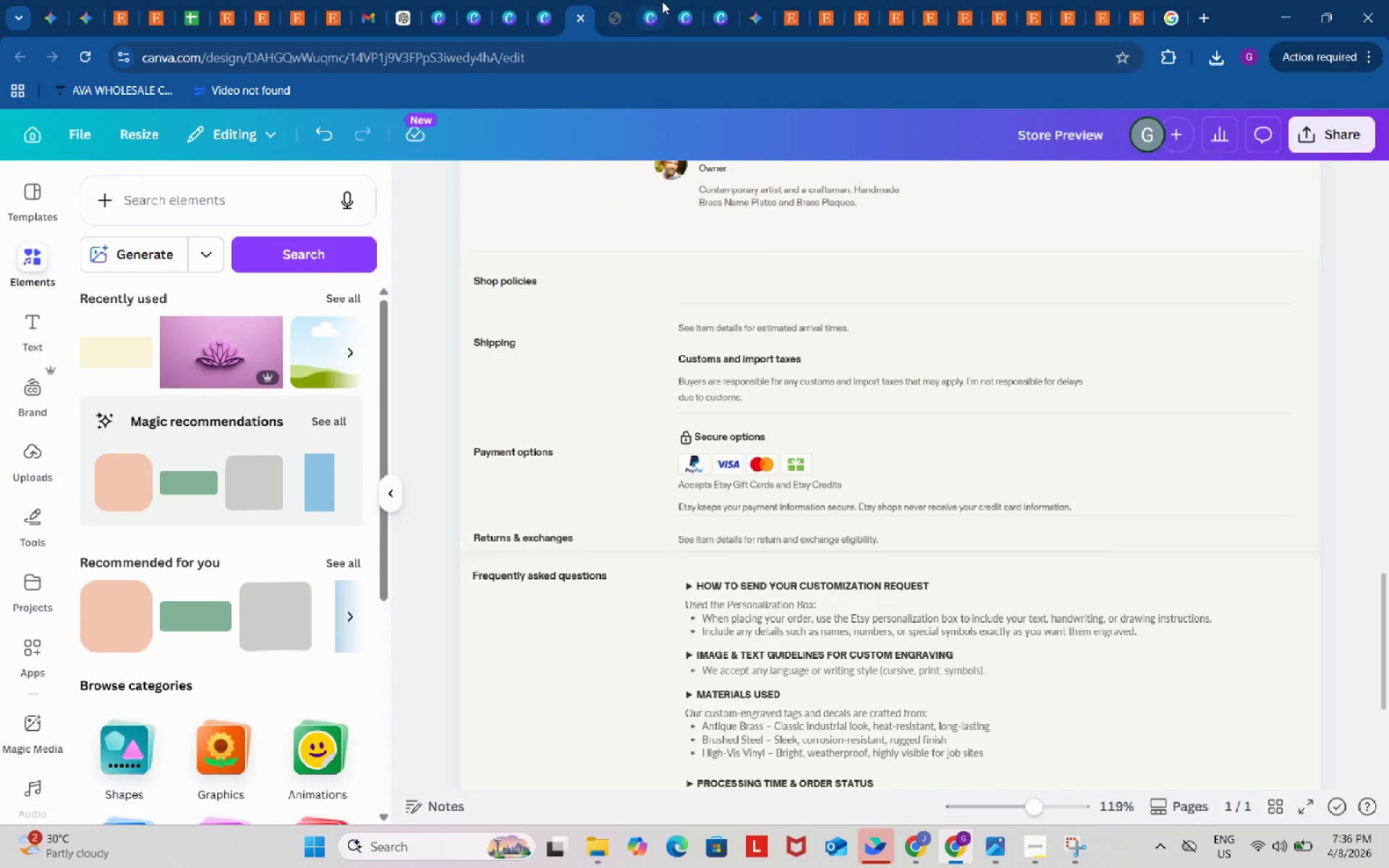 
left_click([681, 4])
 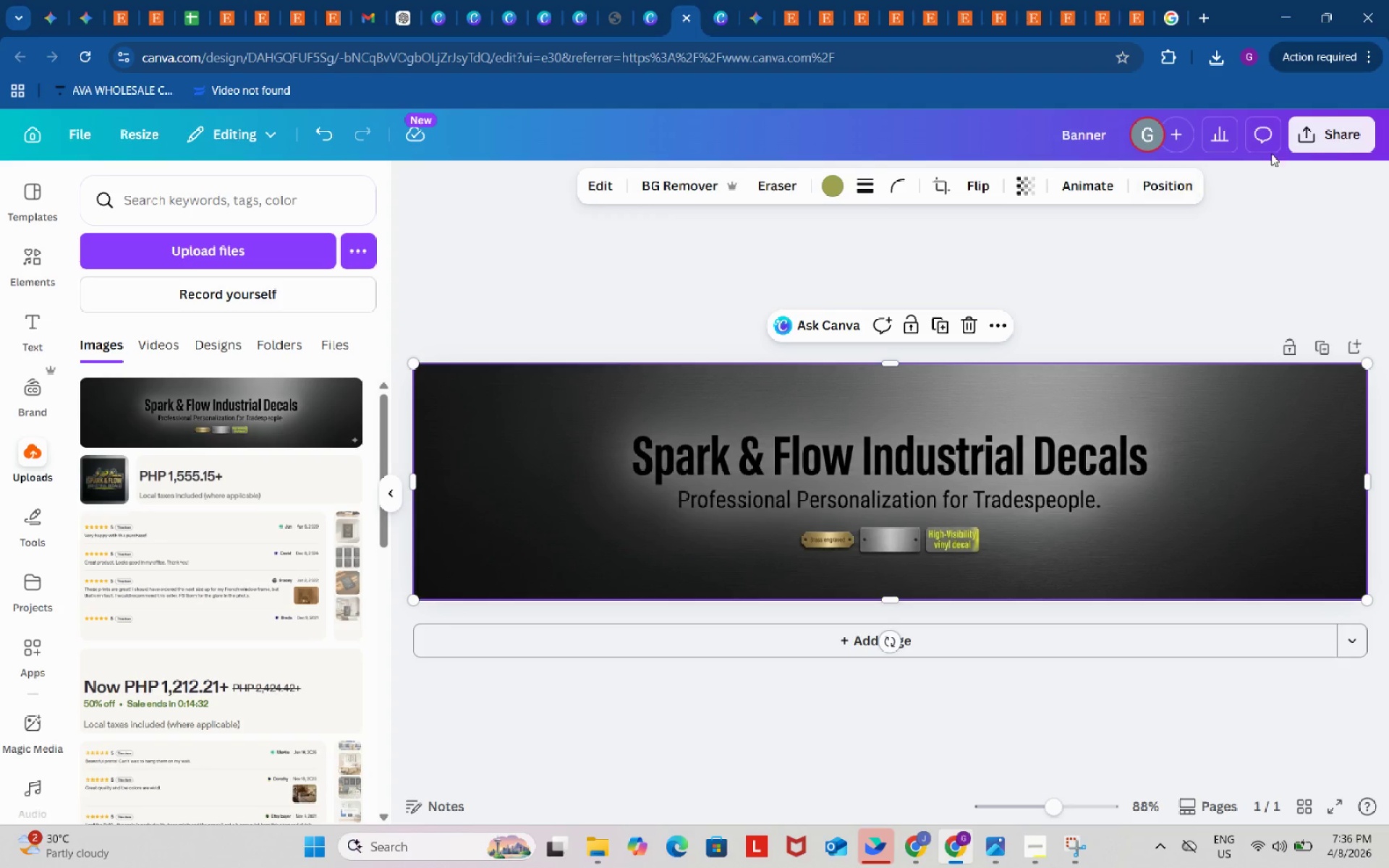 
left_click([1351, 129])
 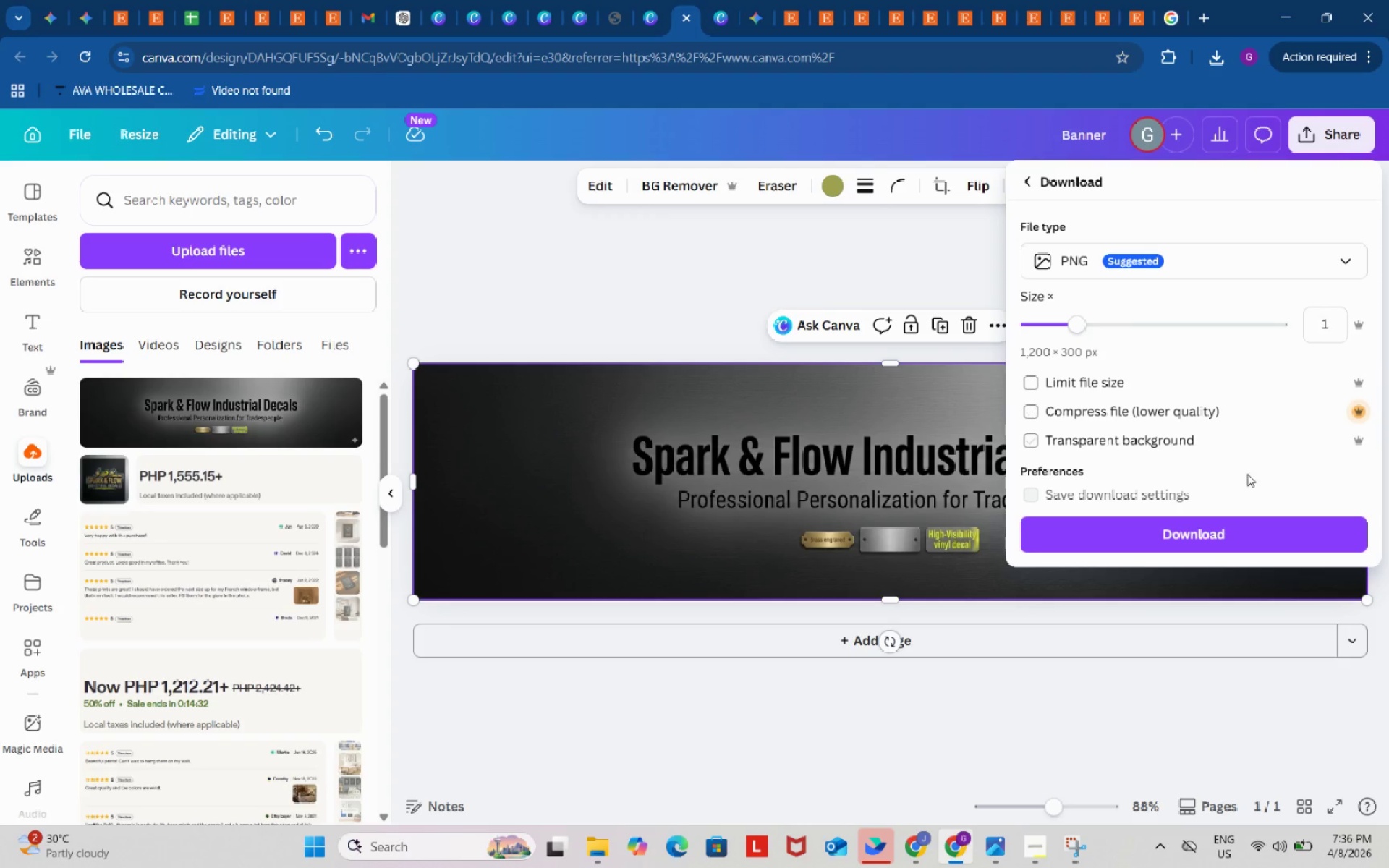 
left_click([1236, 536])
 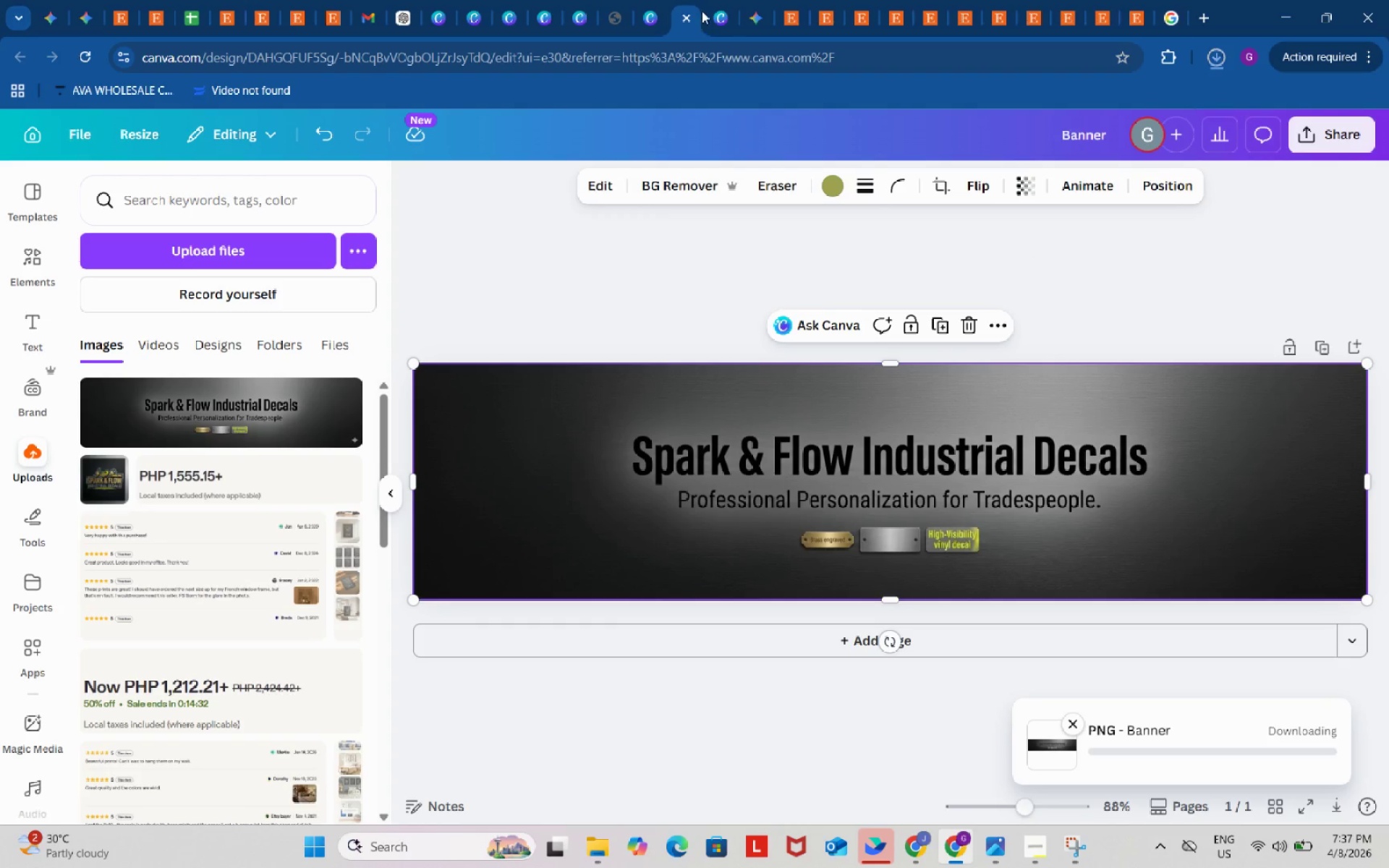 
left_click([717, 0])
 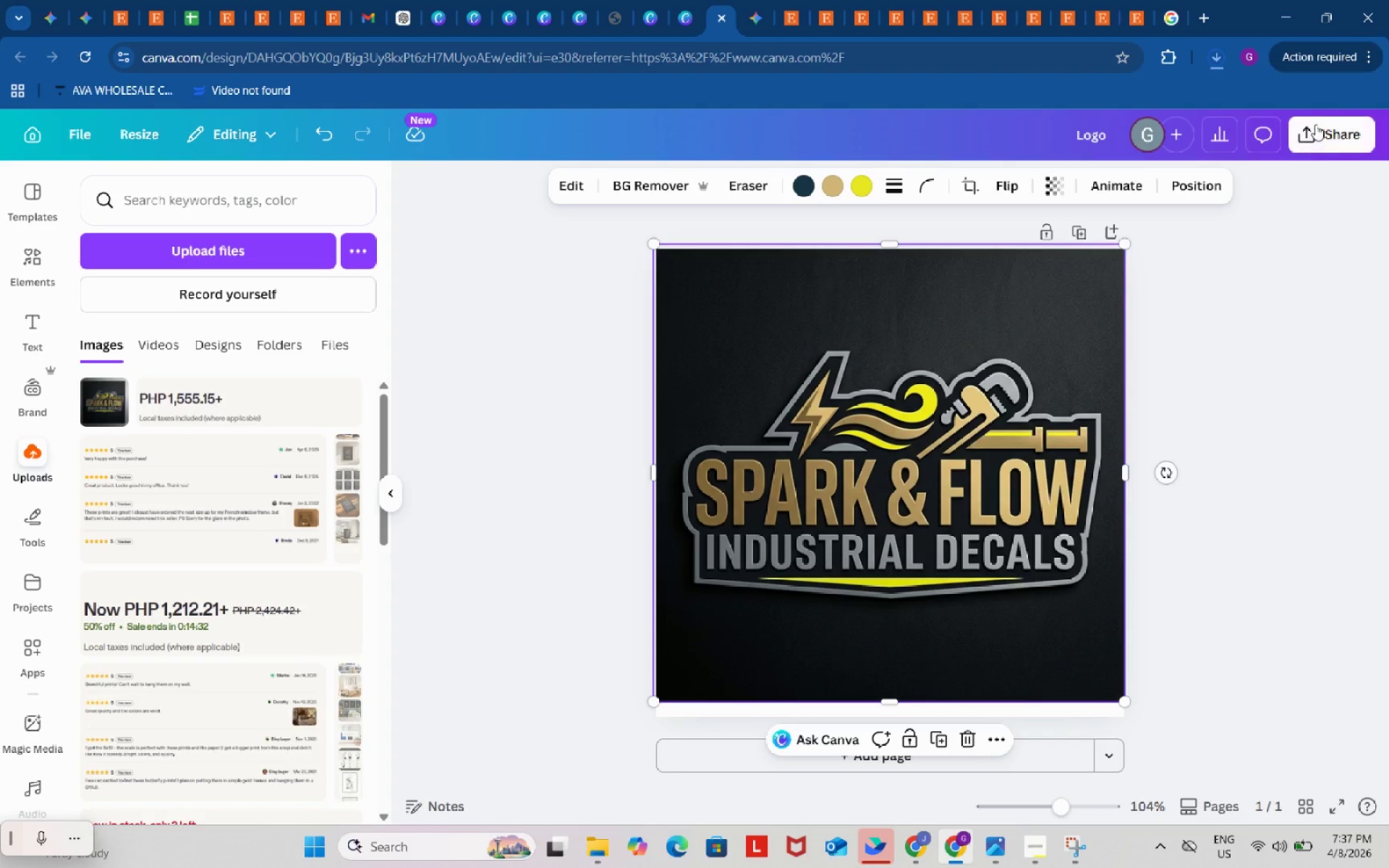 
left_click([1331, 119])
 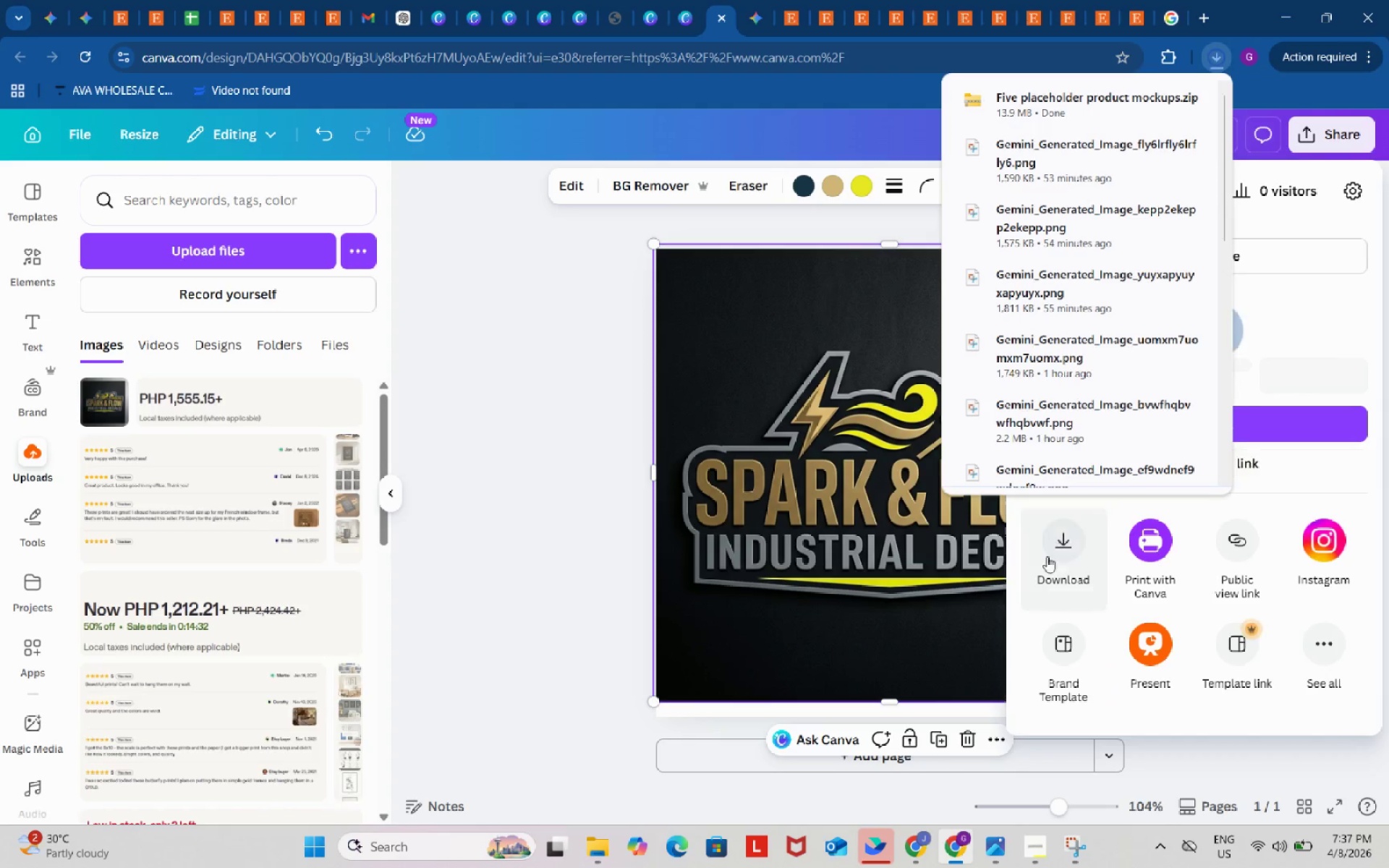 
left_click([1061, 550])
 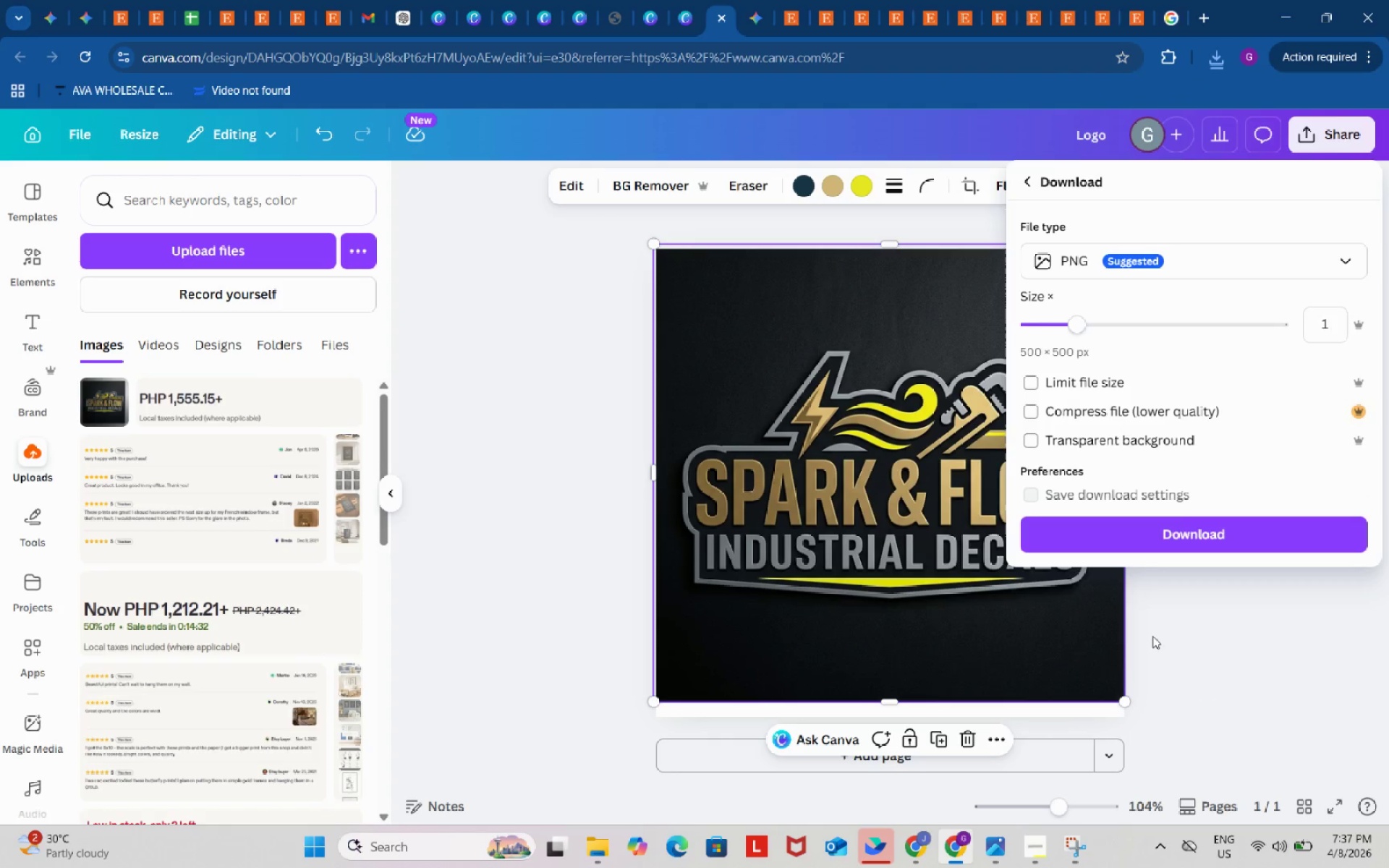 
left_click([1175, 532])
 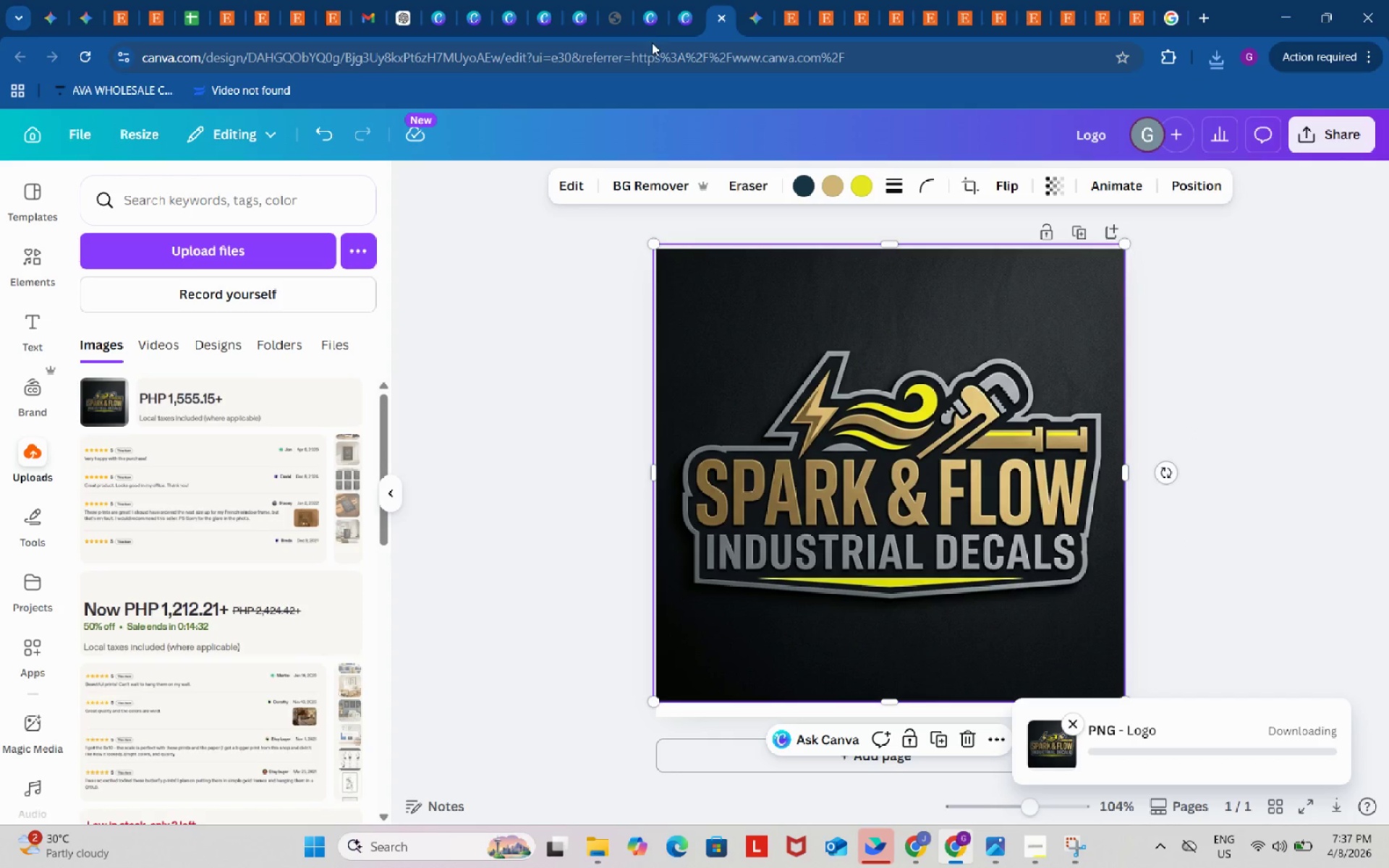 
mouse_move([637, 14])
 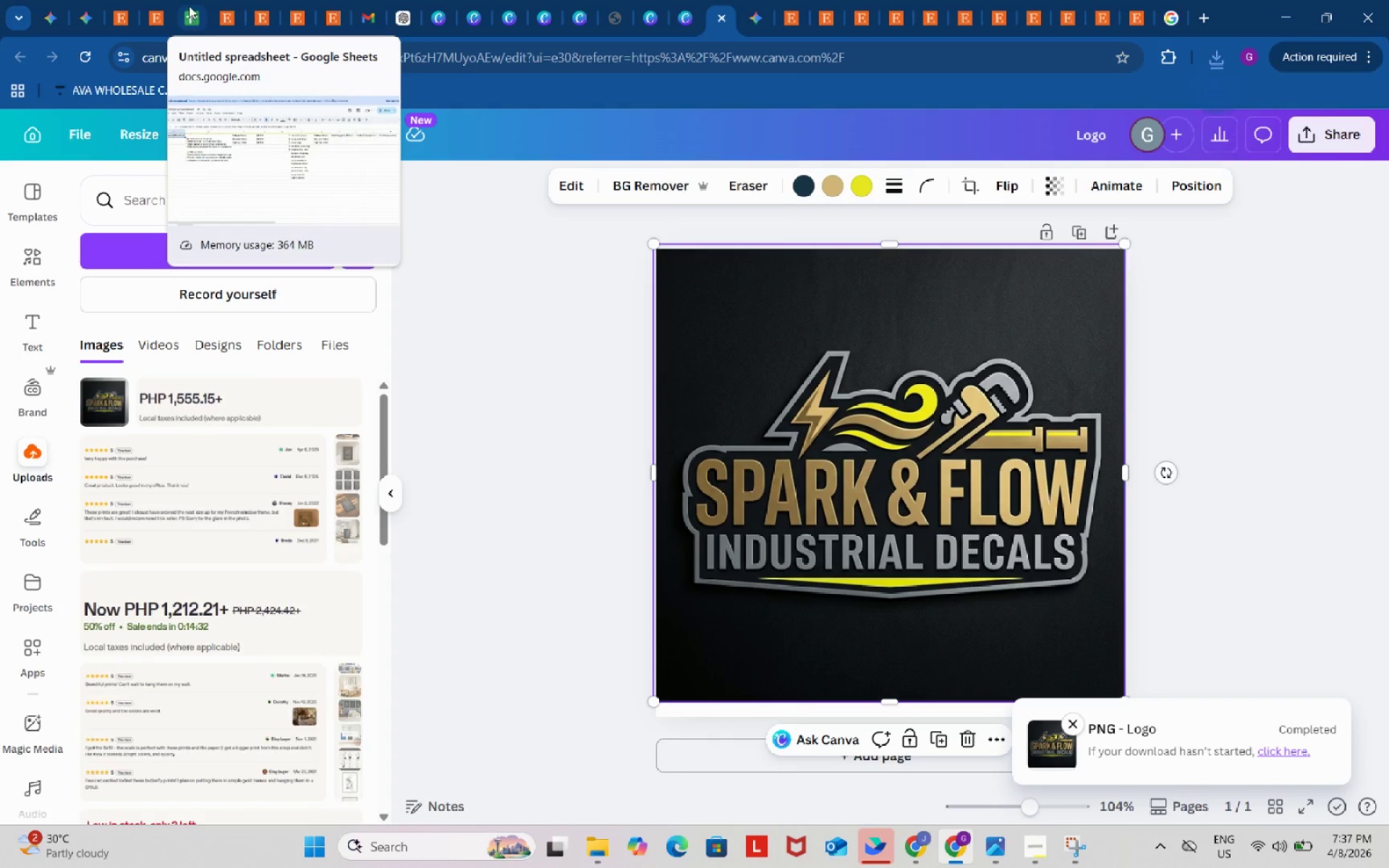 
left_click([189, 5])
 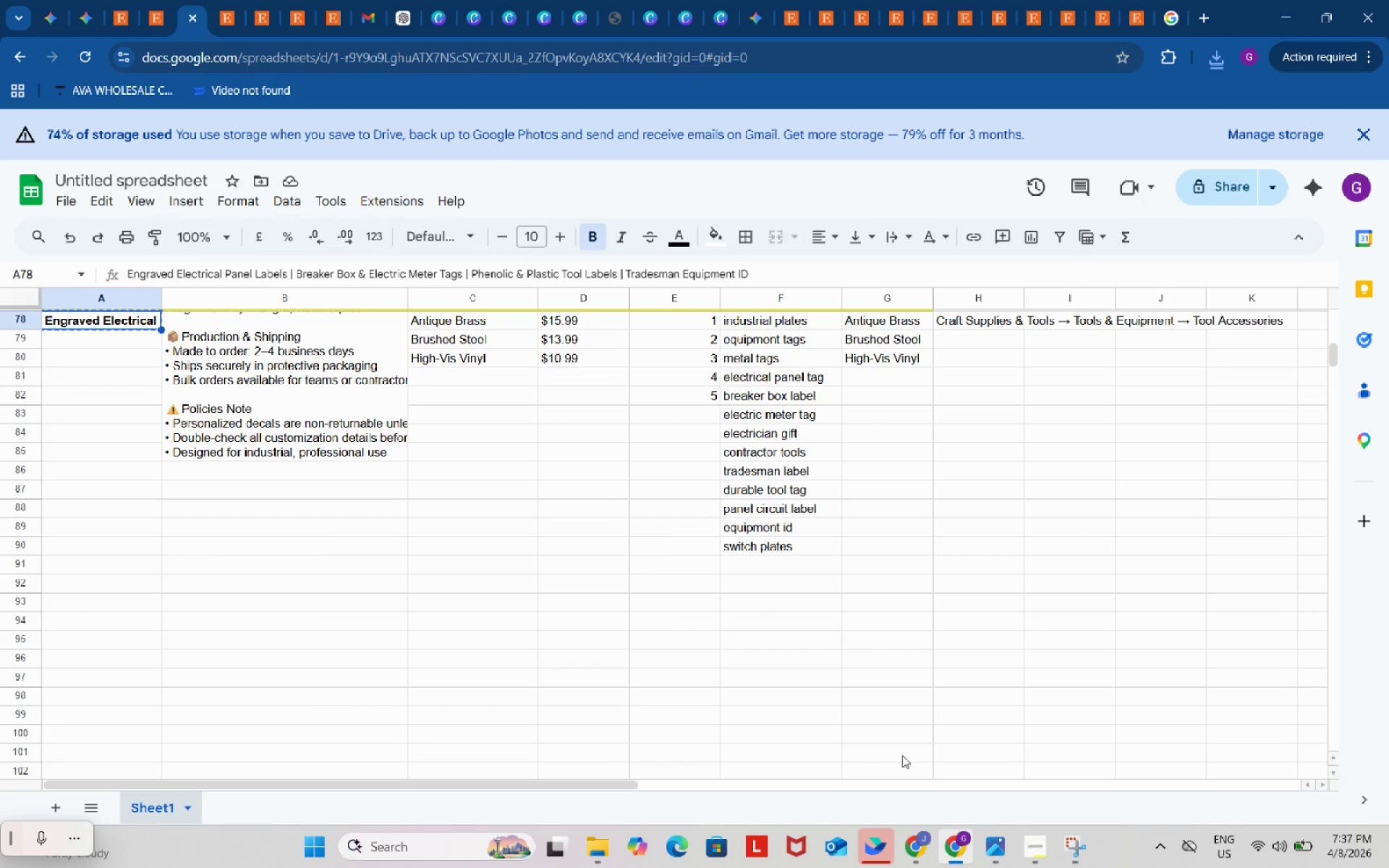 
scroll: coordinate [877, 669], scroll_direction: up, amount: 1.0
 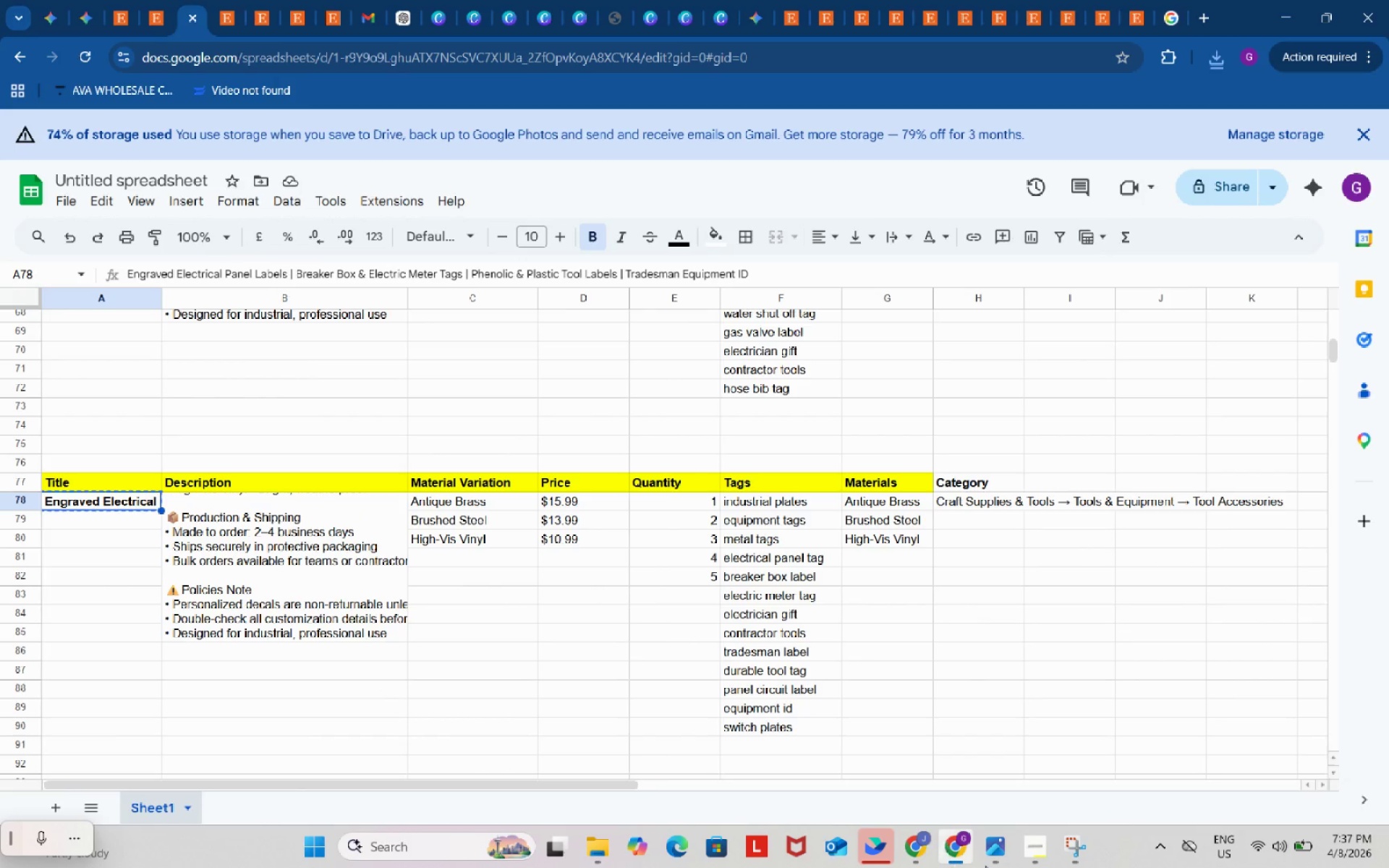 
left_click([1036, 848])